 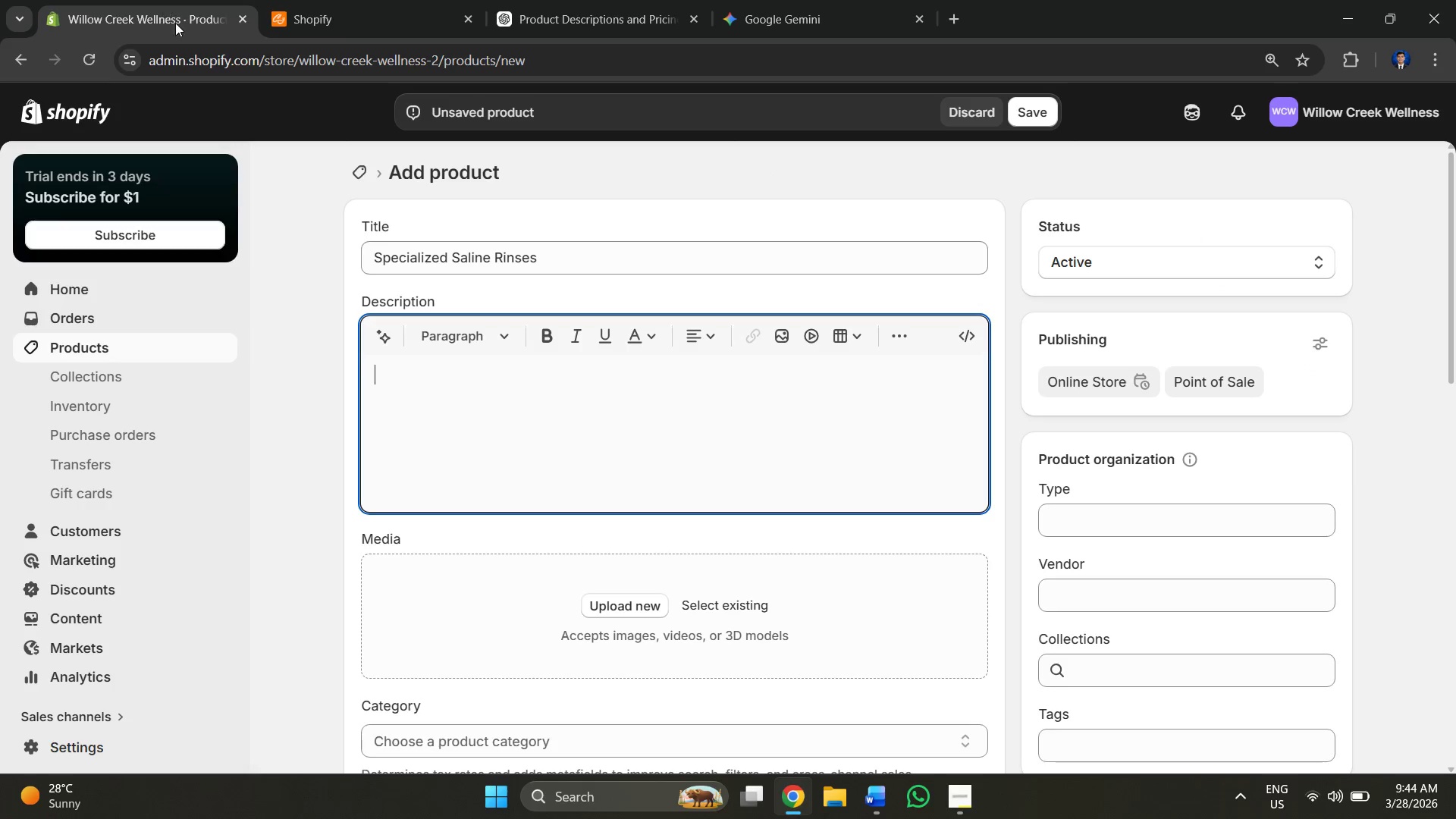 
key(Control+V)
 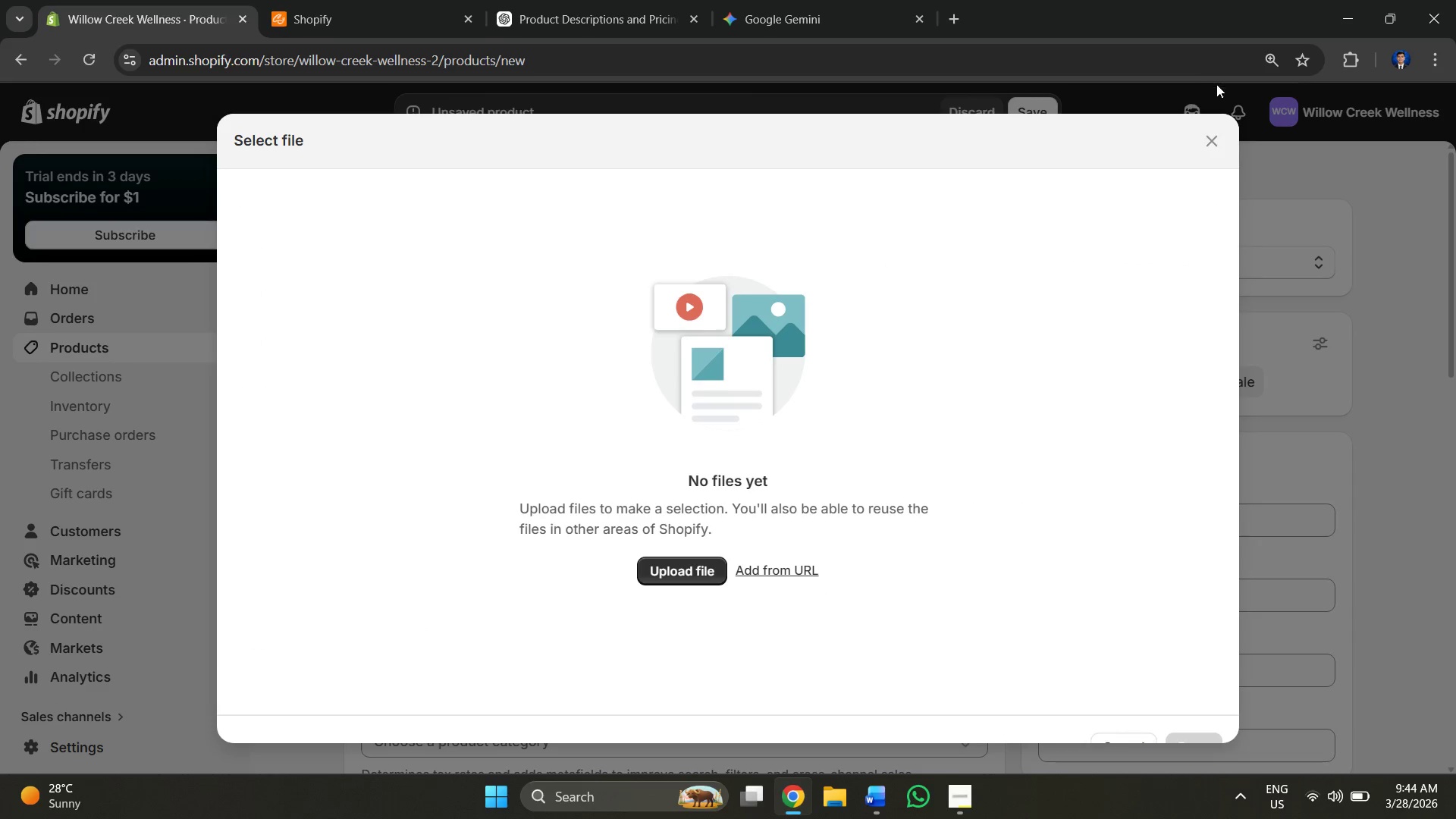 
left_click([826, 0])
 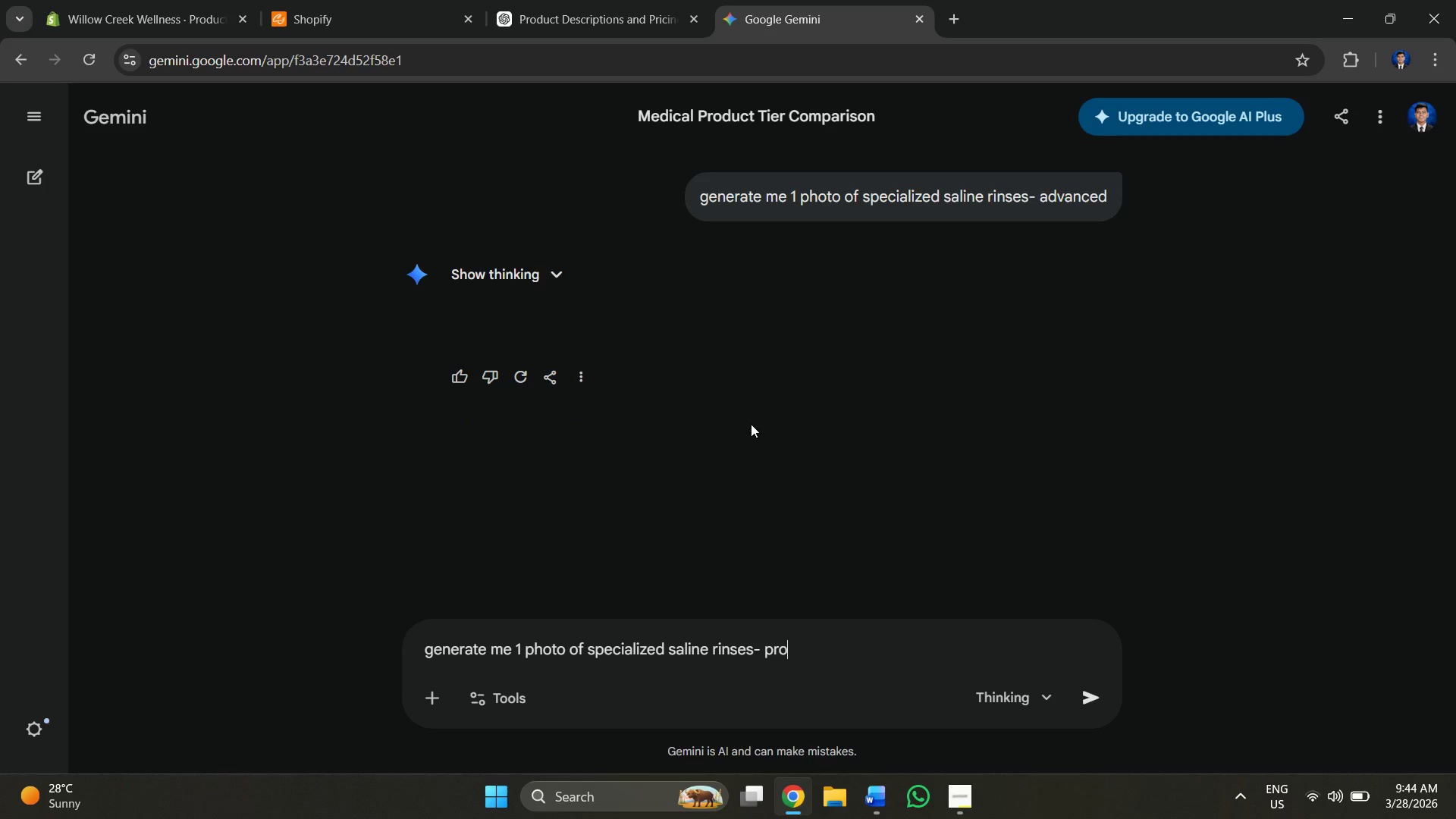 
scroll: coordinate [798, 393], scroll_direction: up, amount: 3.0
 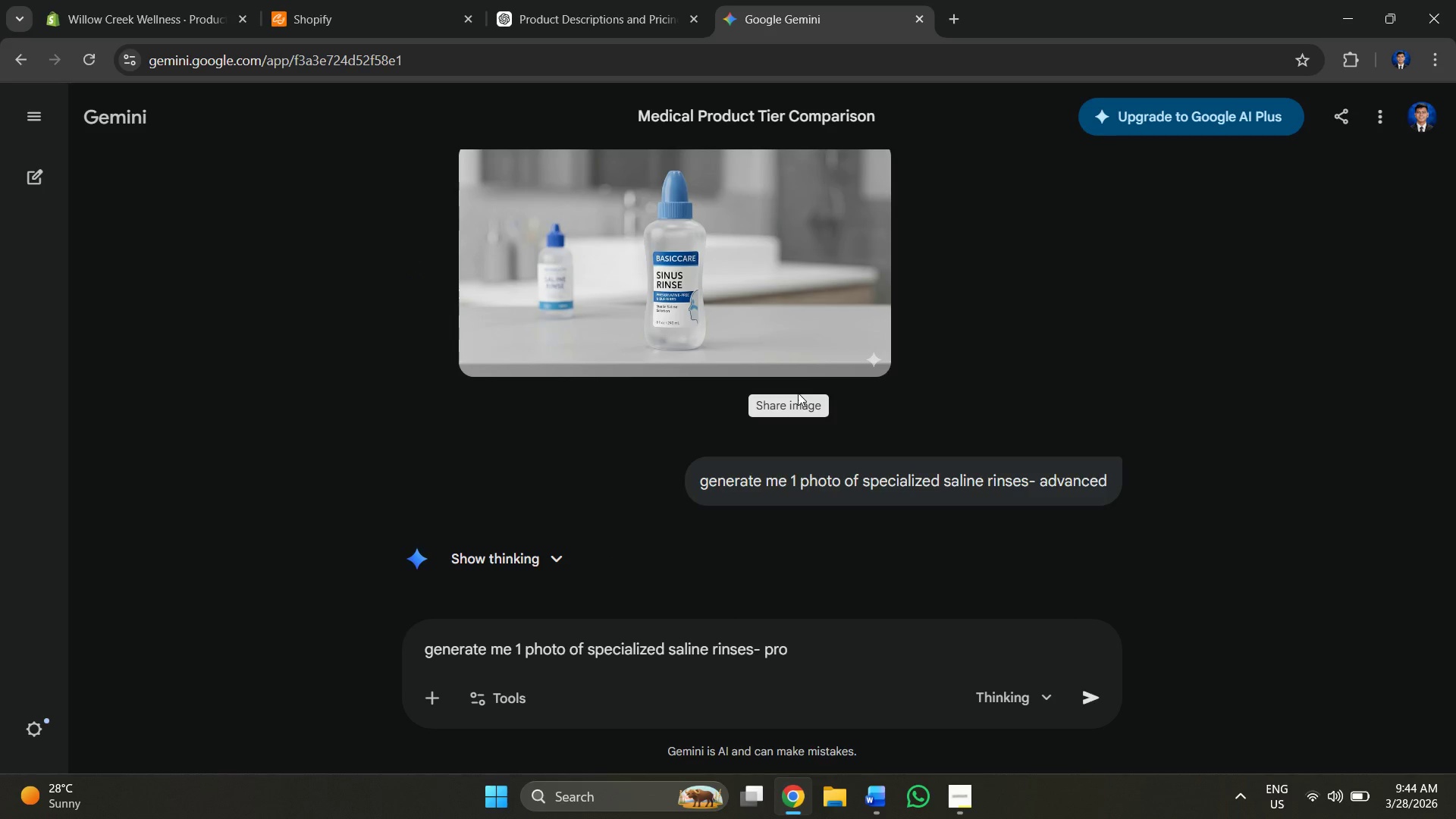 
scroll: coordinate [922, 403], scroll_direction: down, amount: 12.0
 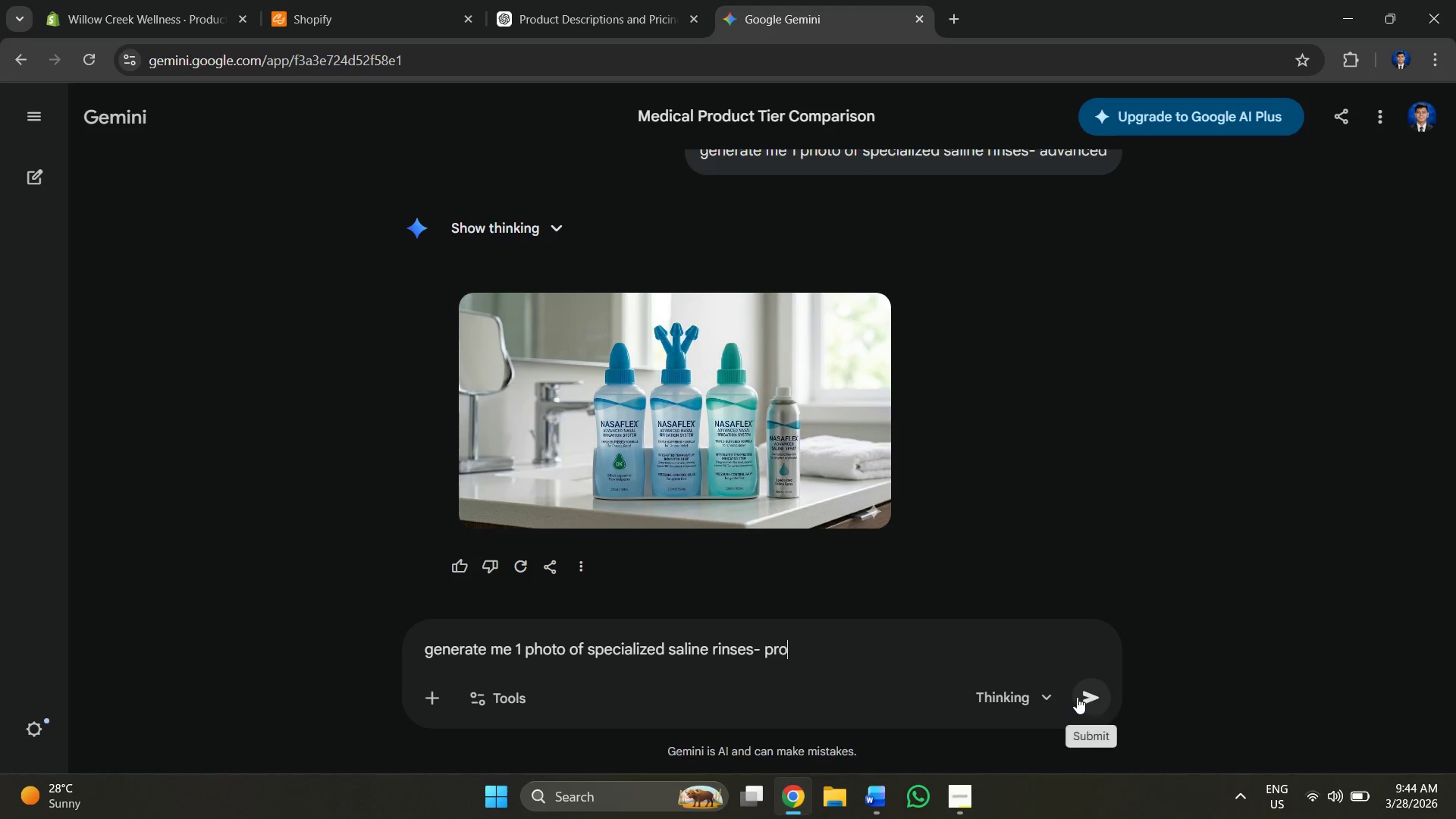 
left_click([1085, 696])
 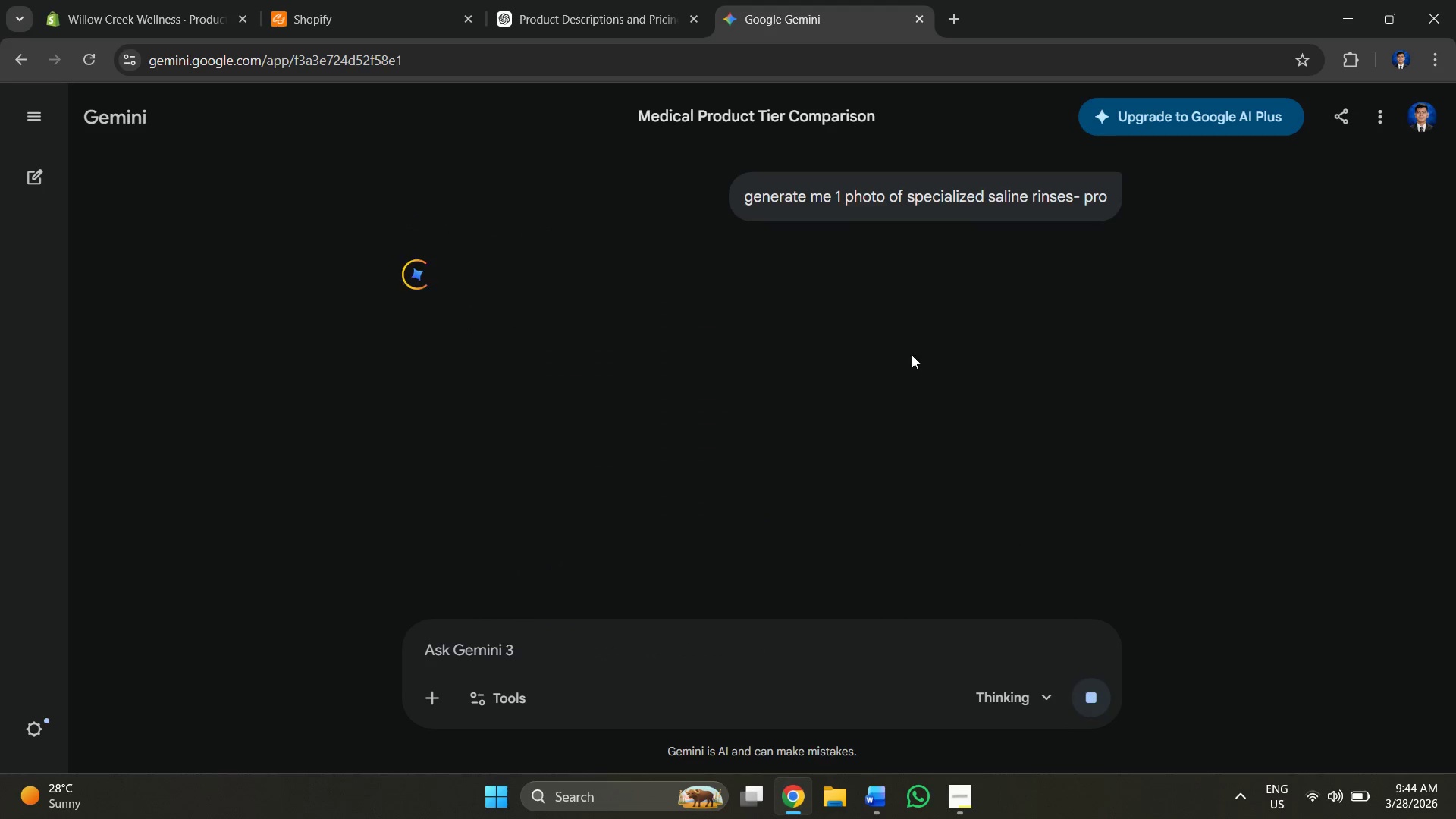 
scroll: coordinate [906, 354], scroll_direction: up, amount: 10.0
 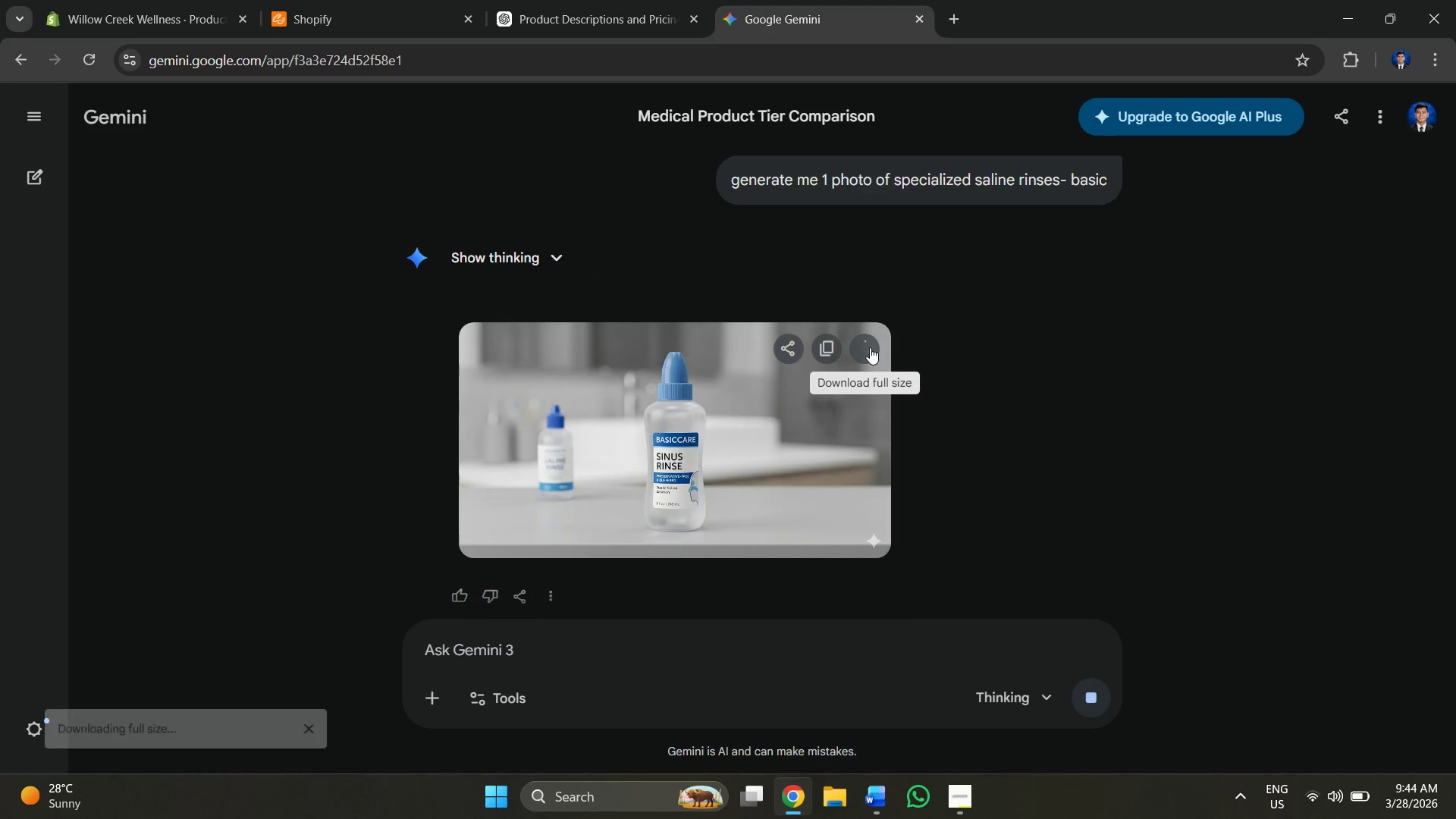 
scroll: coordinate [918, 363], scroll_direction: down, amount: 7.0
 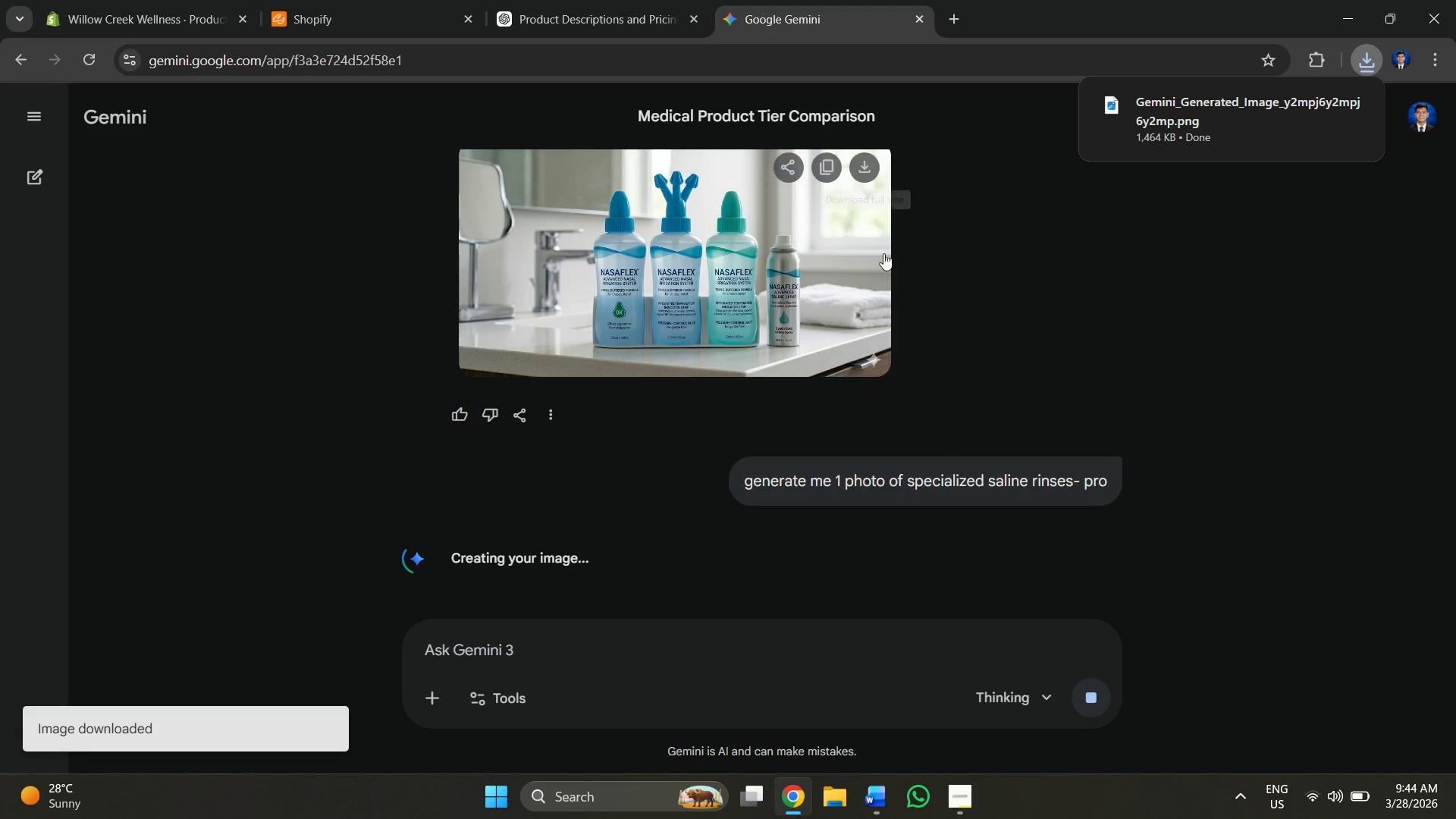 
scroll: coordinate [884, 268], scroll_direction: up, amount: 3.0
 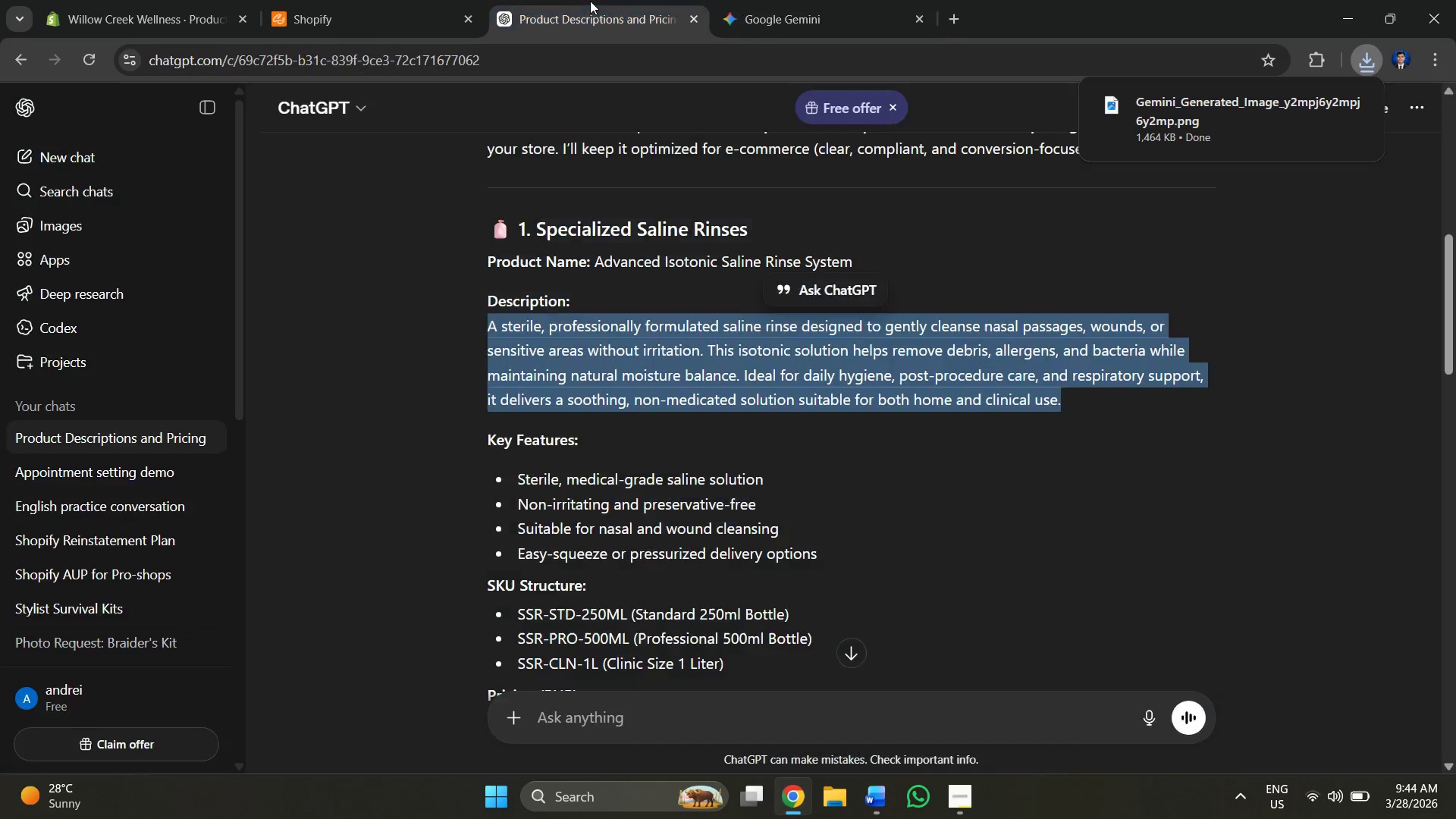 
left_click([390, 10])
 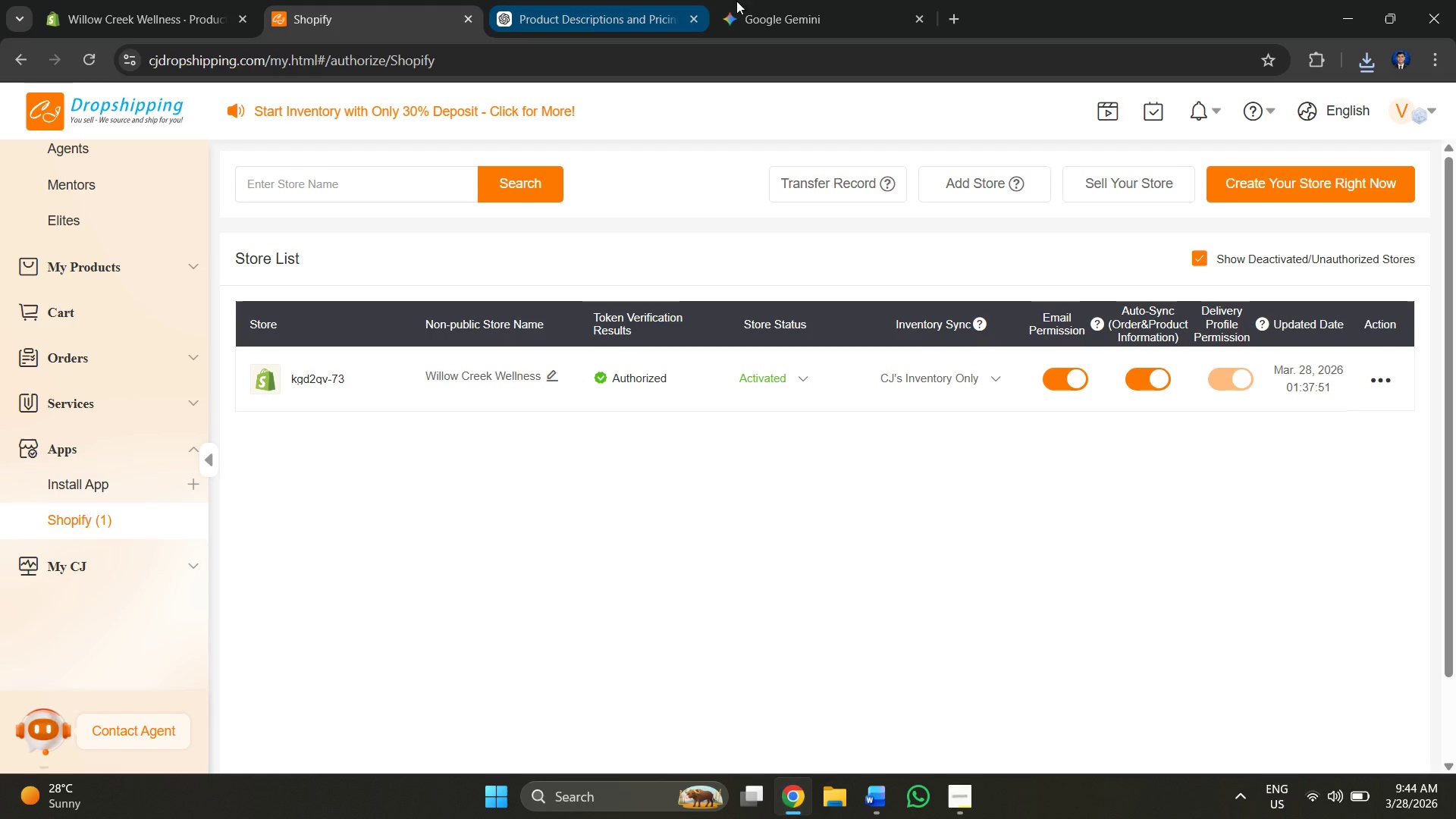 
left_click([753, 1])
 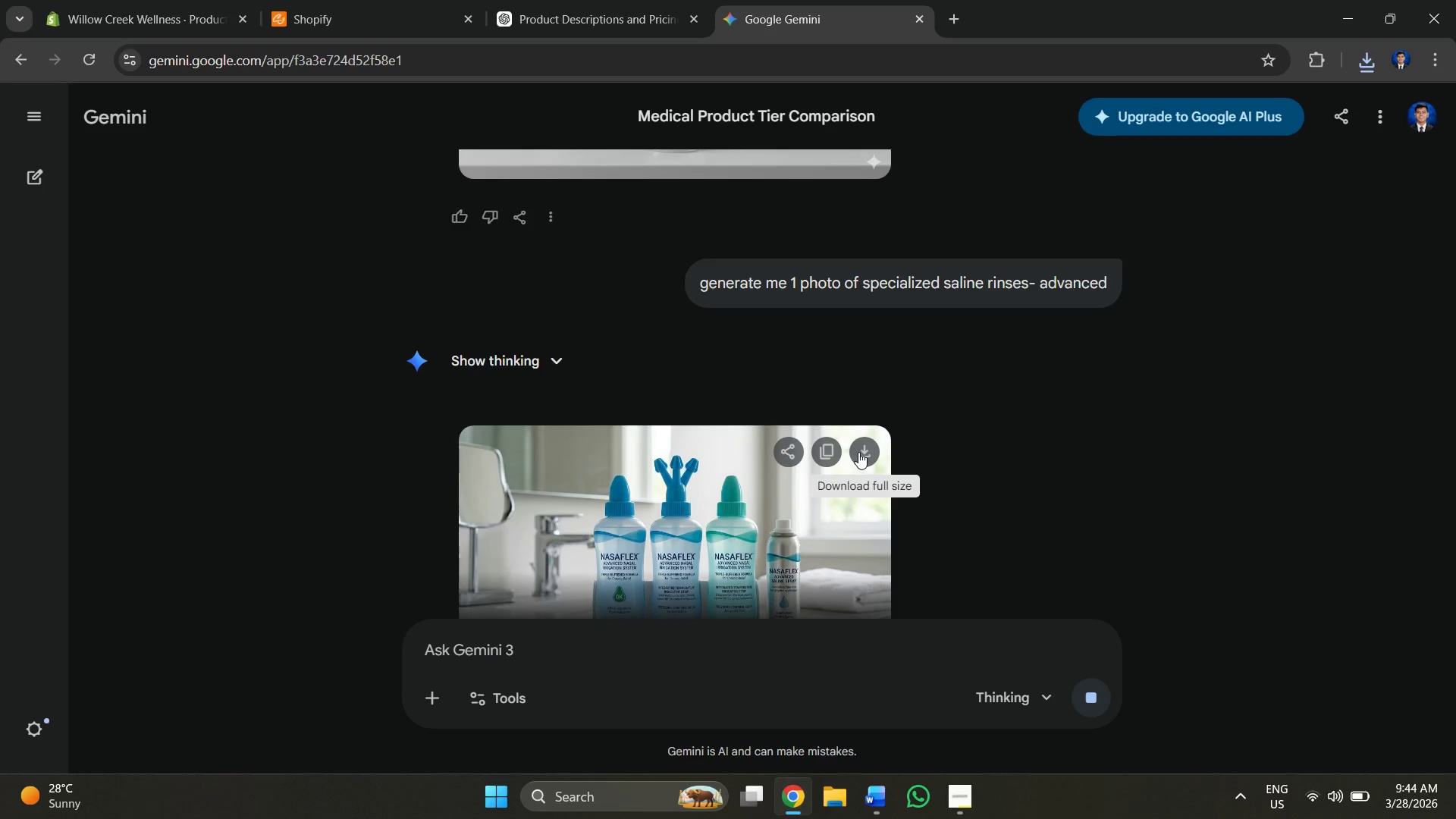 
scroll: coordinate [940, 428], scroll_direction: down, amount: 8.0
 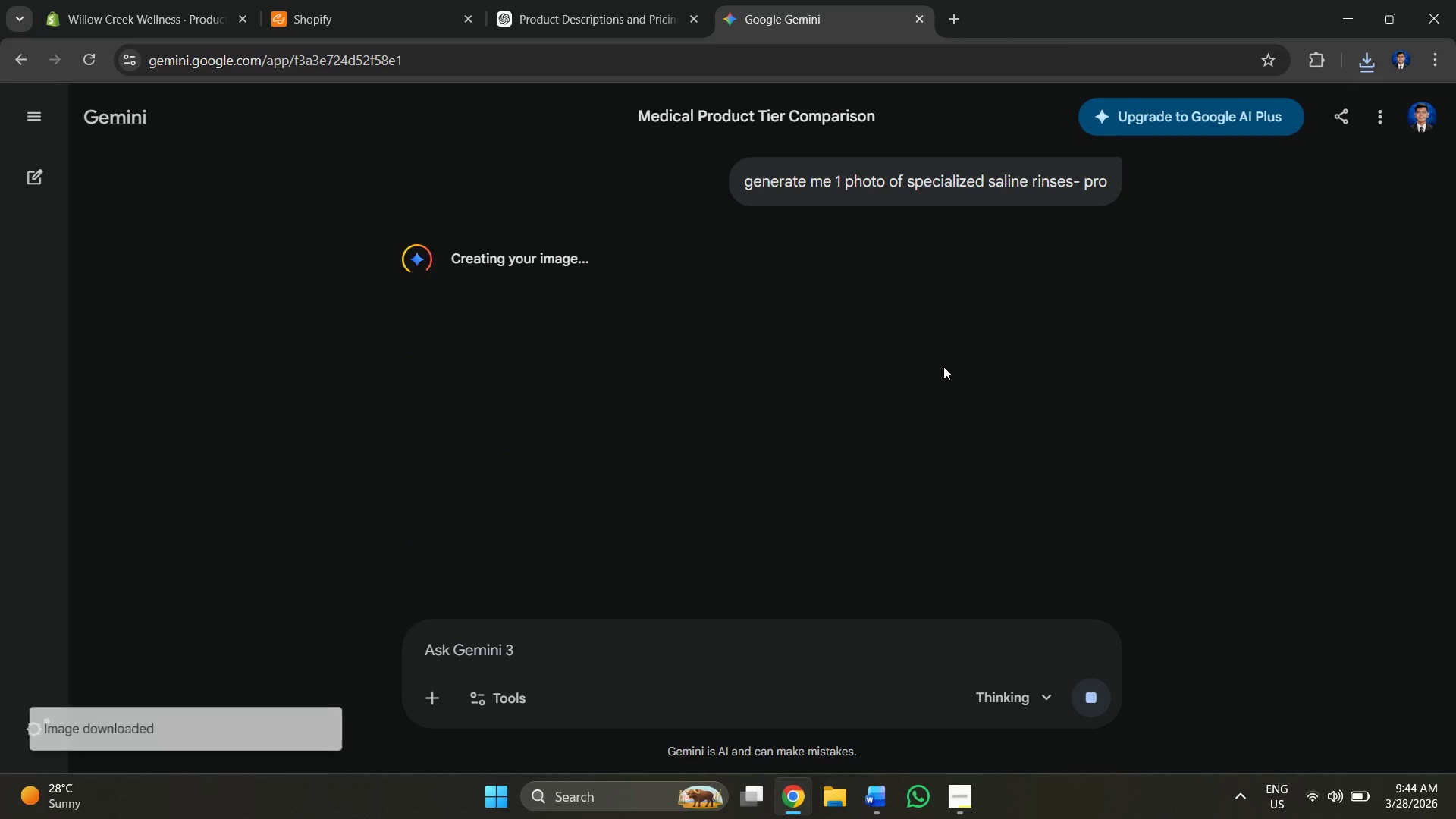 
key(Alt+AltLeft)
 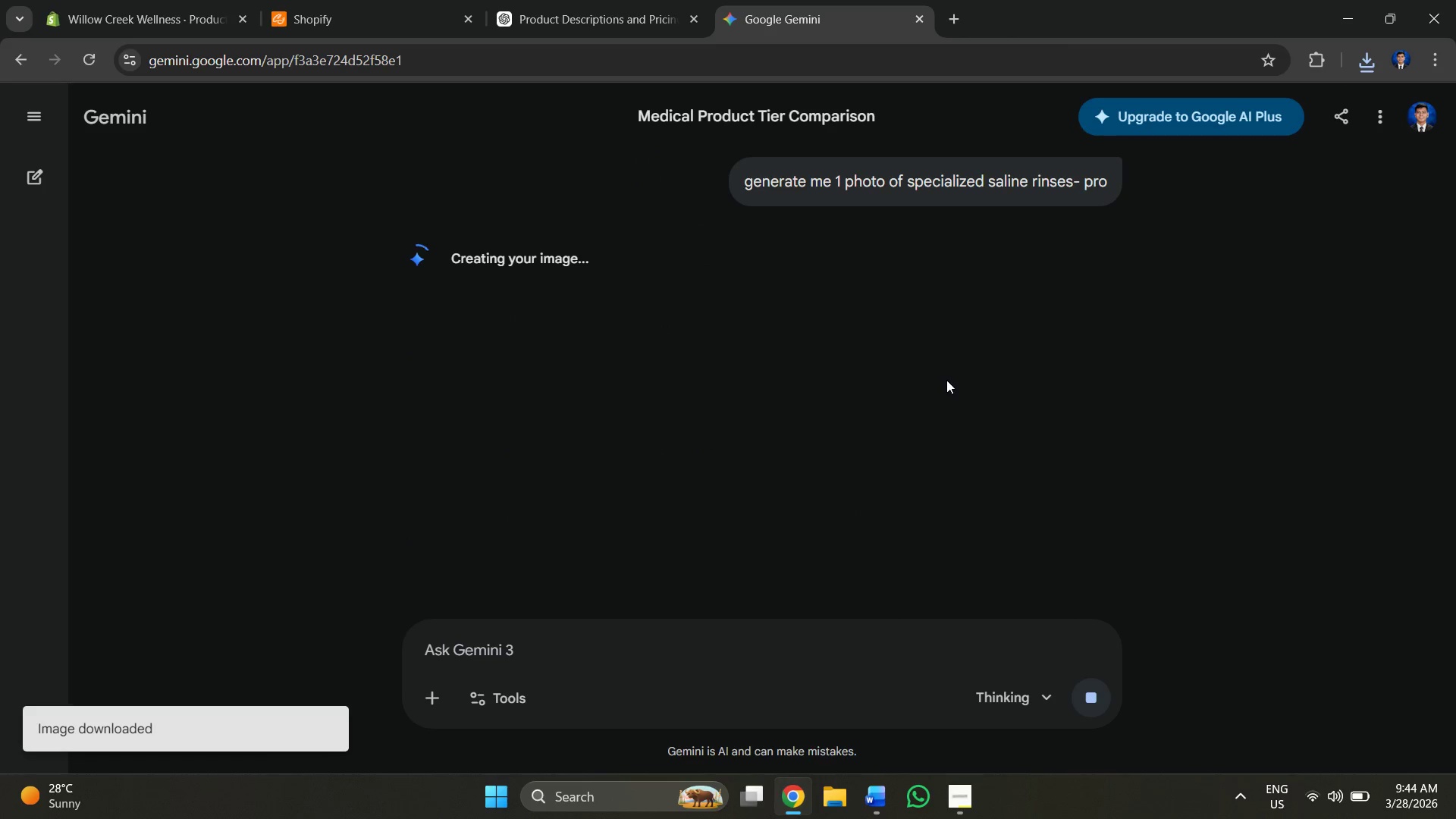 
key(Alt+Tab)